 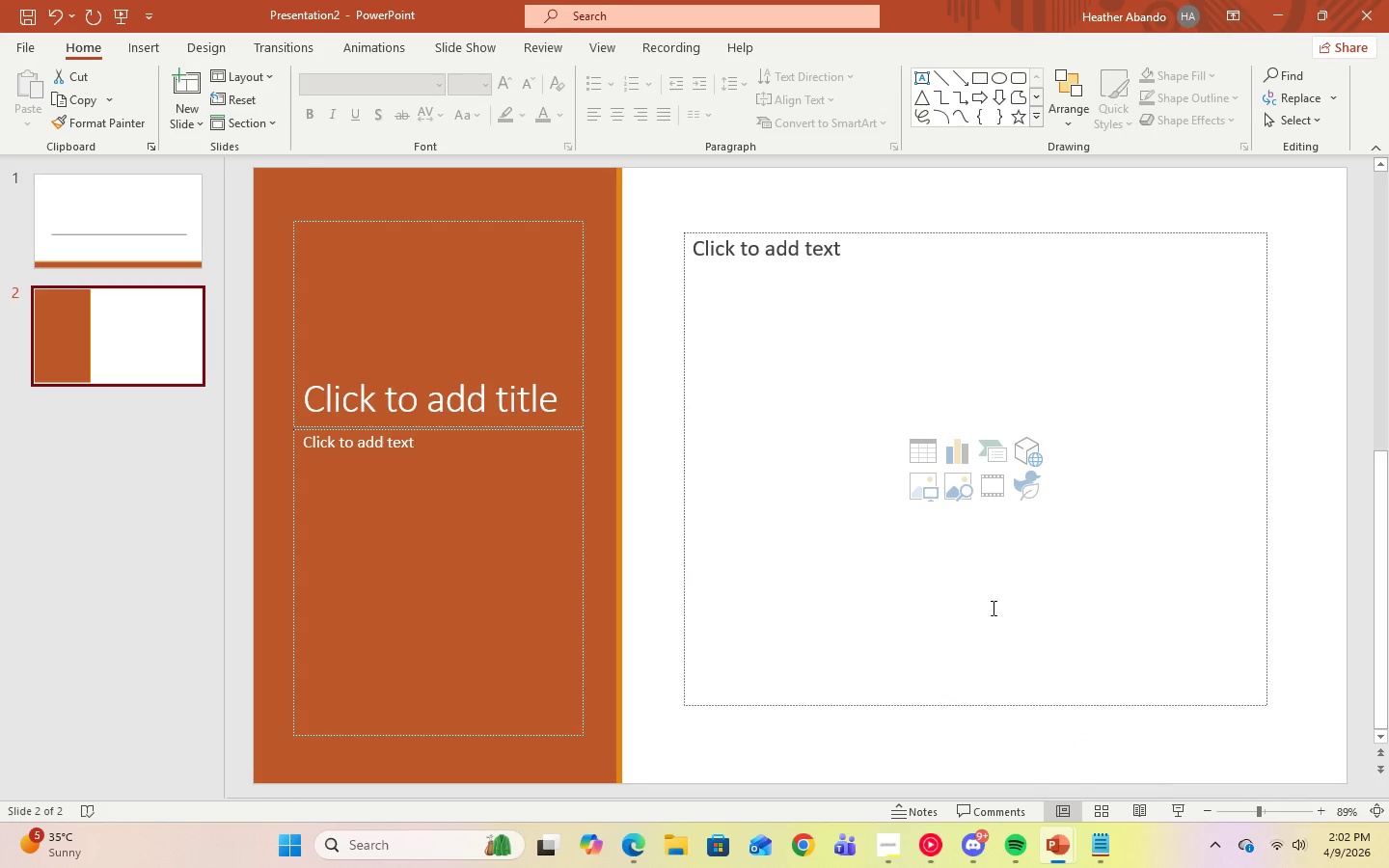 
left_click([263, 81])
 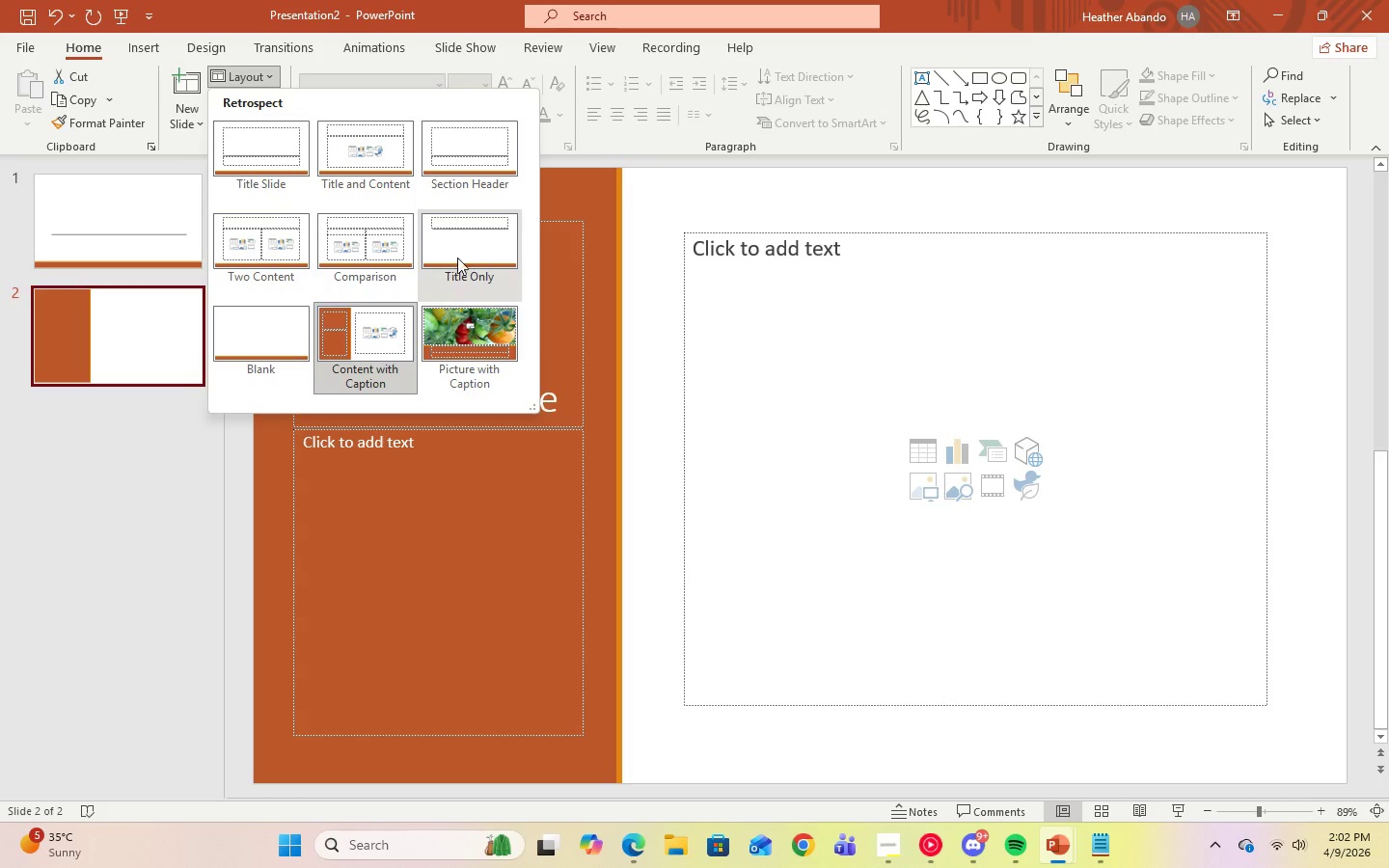 
left_click([456, 324])
 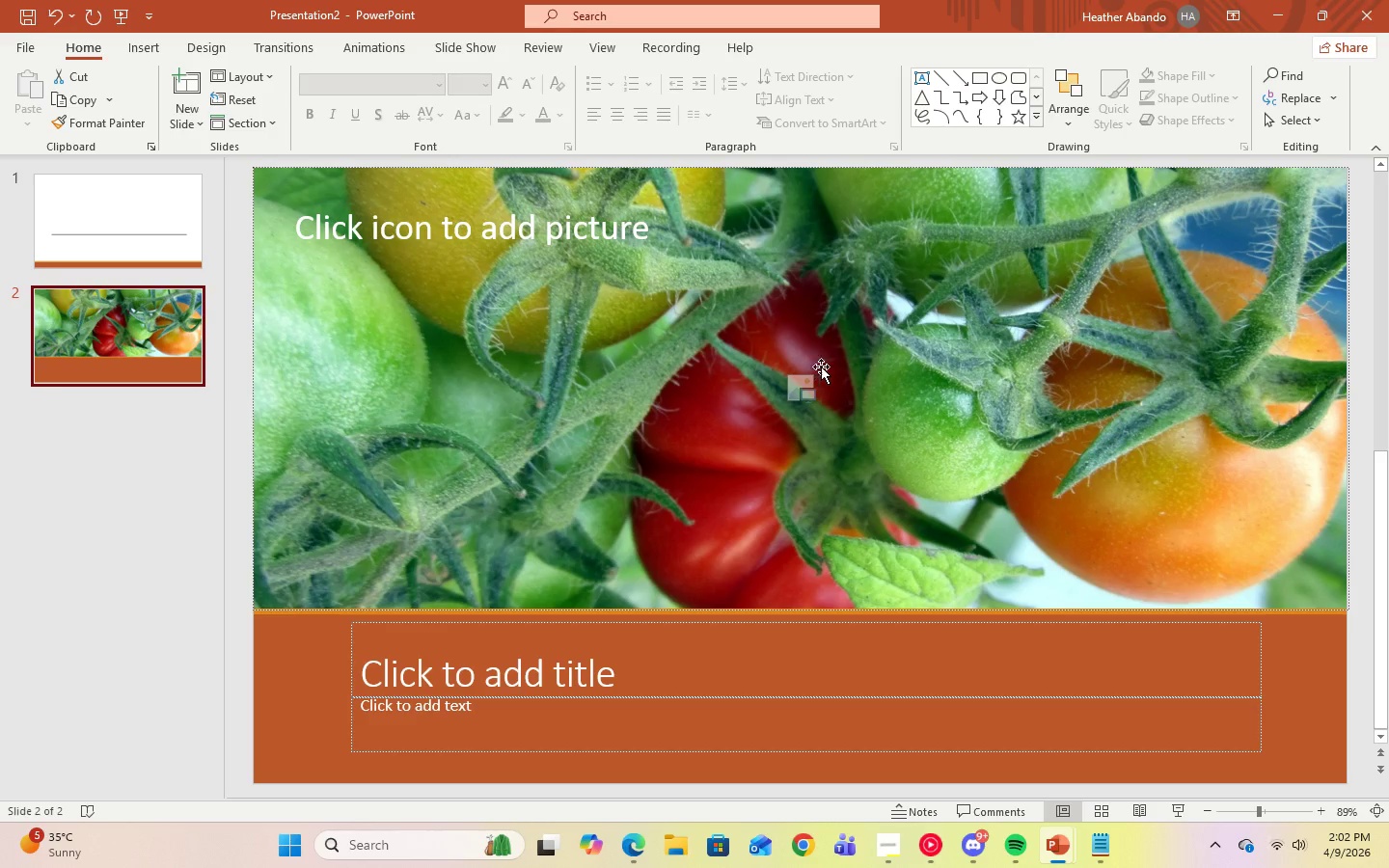 
wait(6.56)
 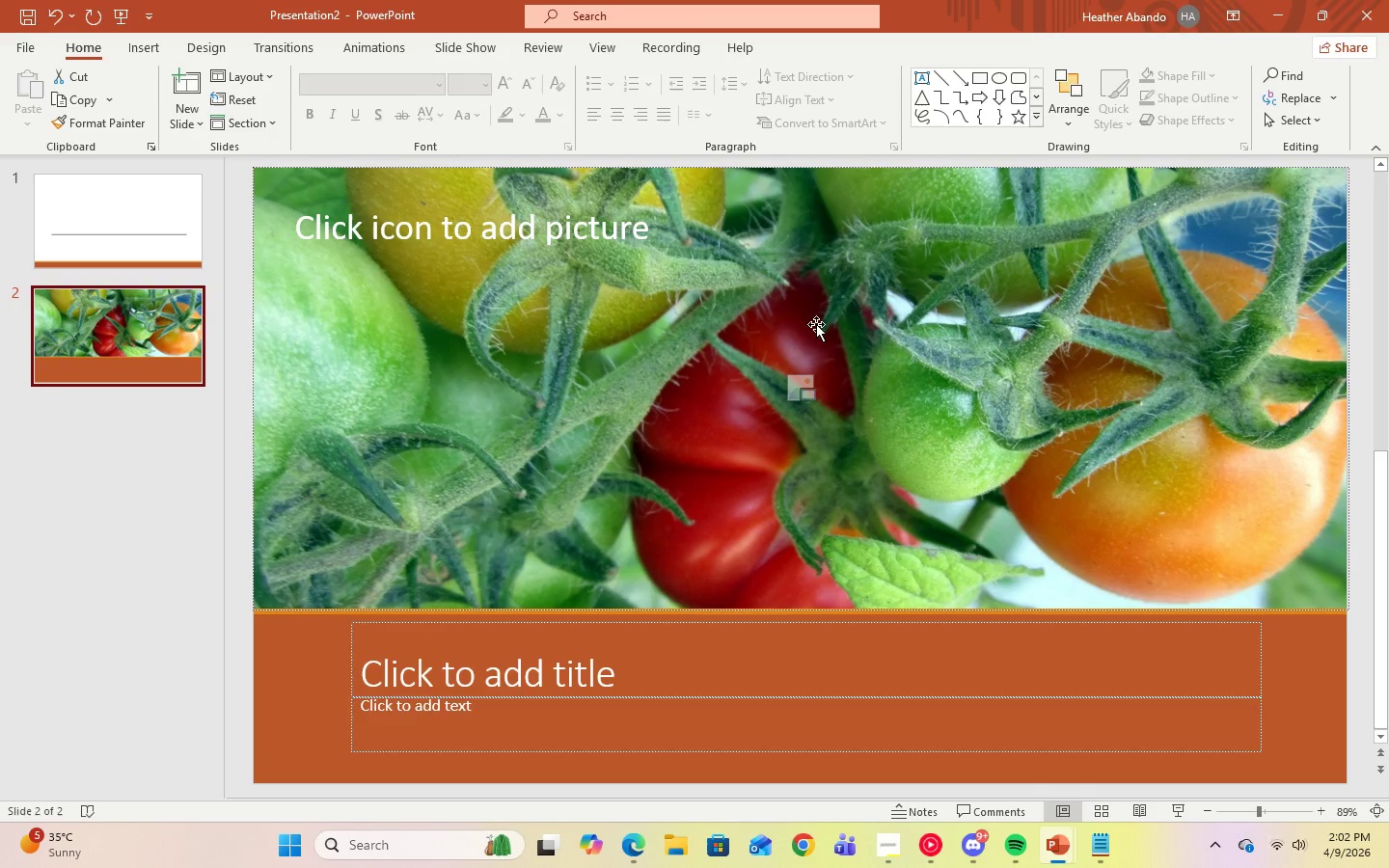 
left_click([638, 221])
 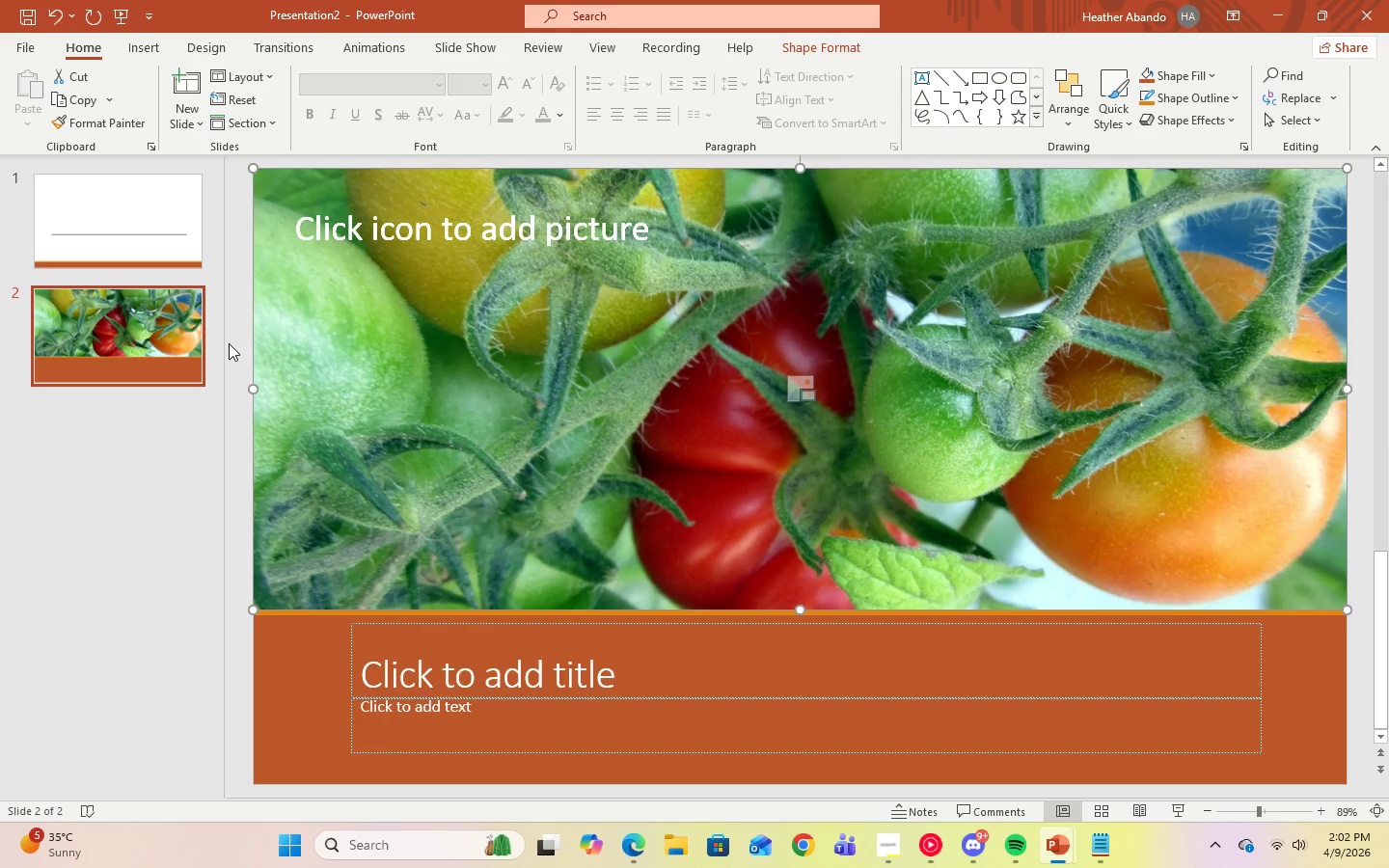 
left_click([99, 239])
 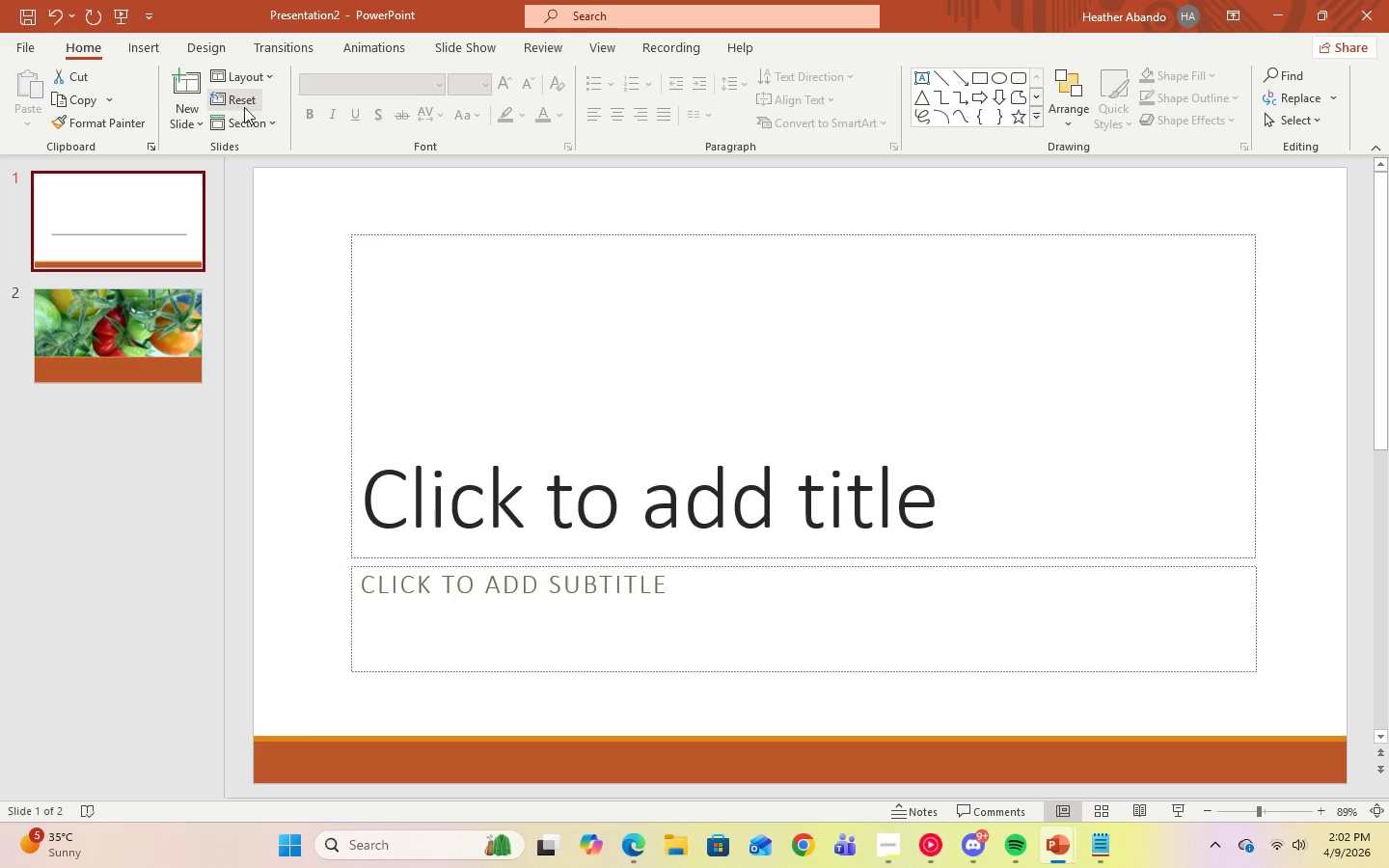 
left_click([270, 87])
 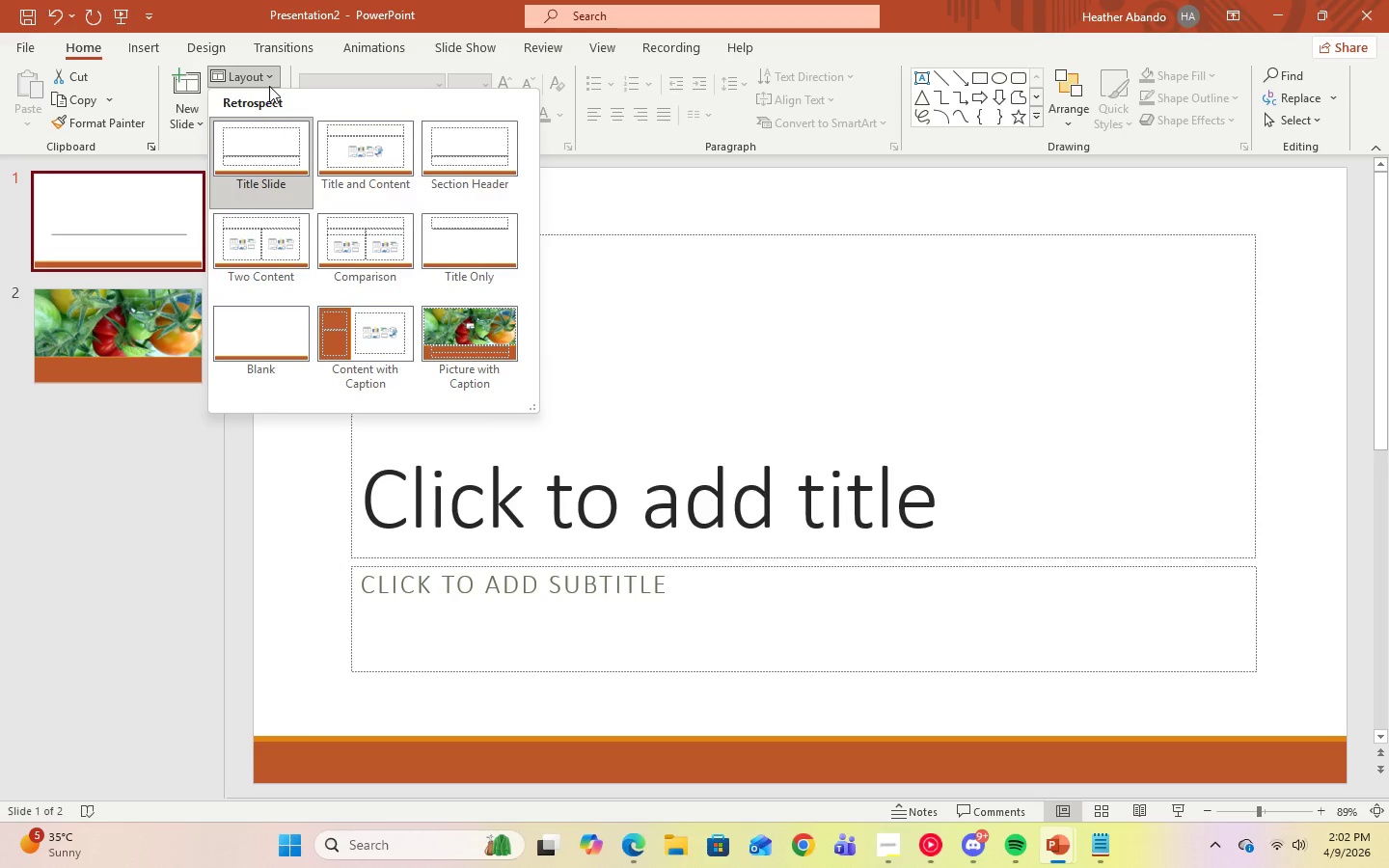 
left_click([269, 86])
 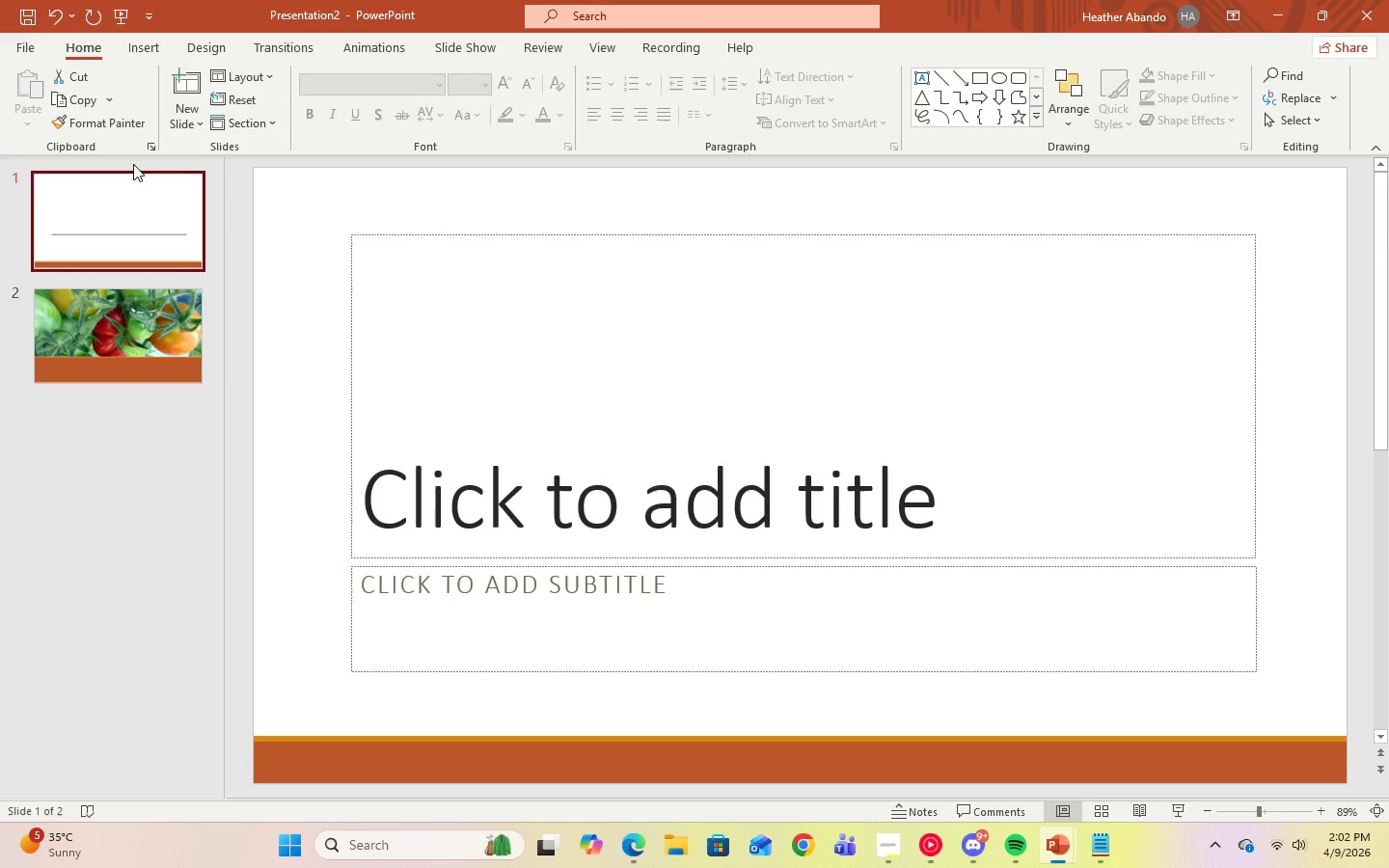 
right_click([131, 353])
 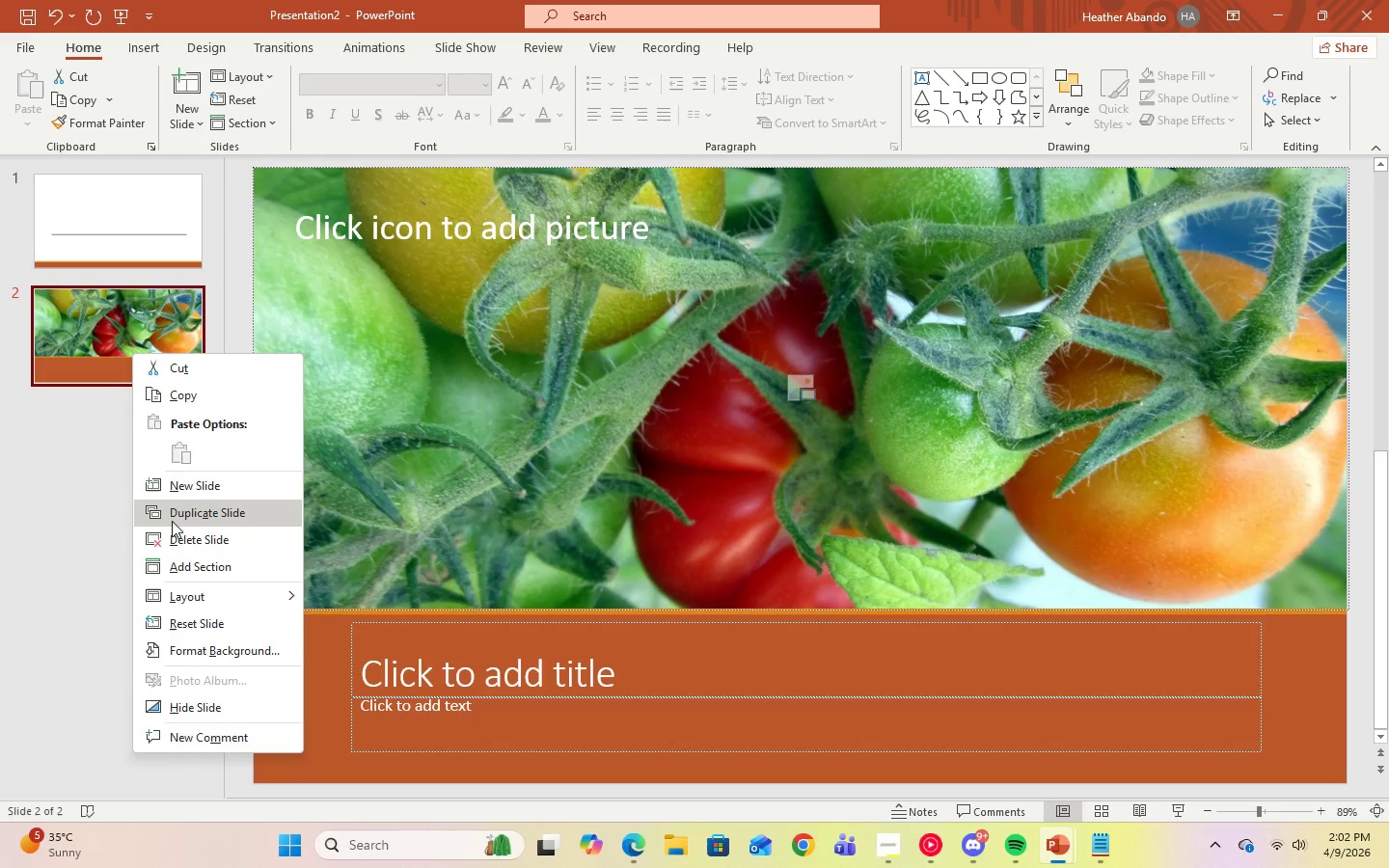 
left_click([175, 537])
 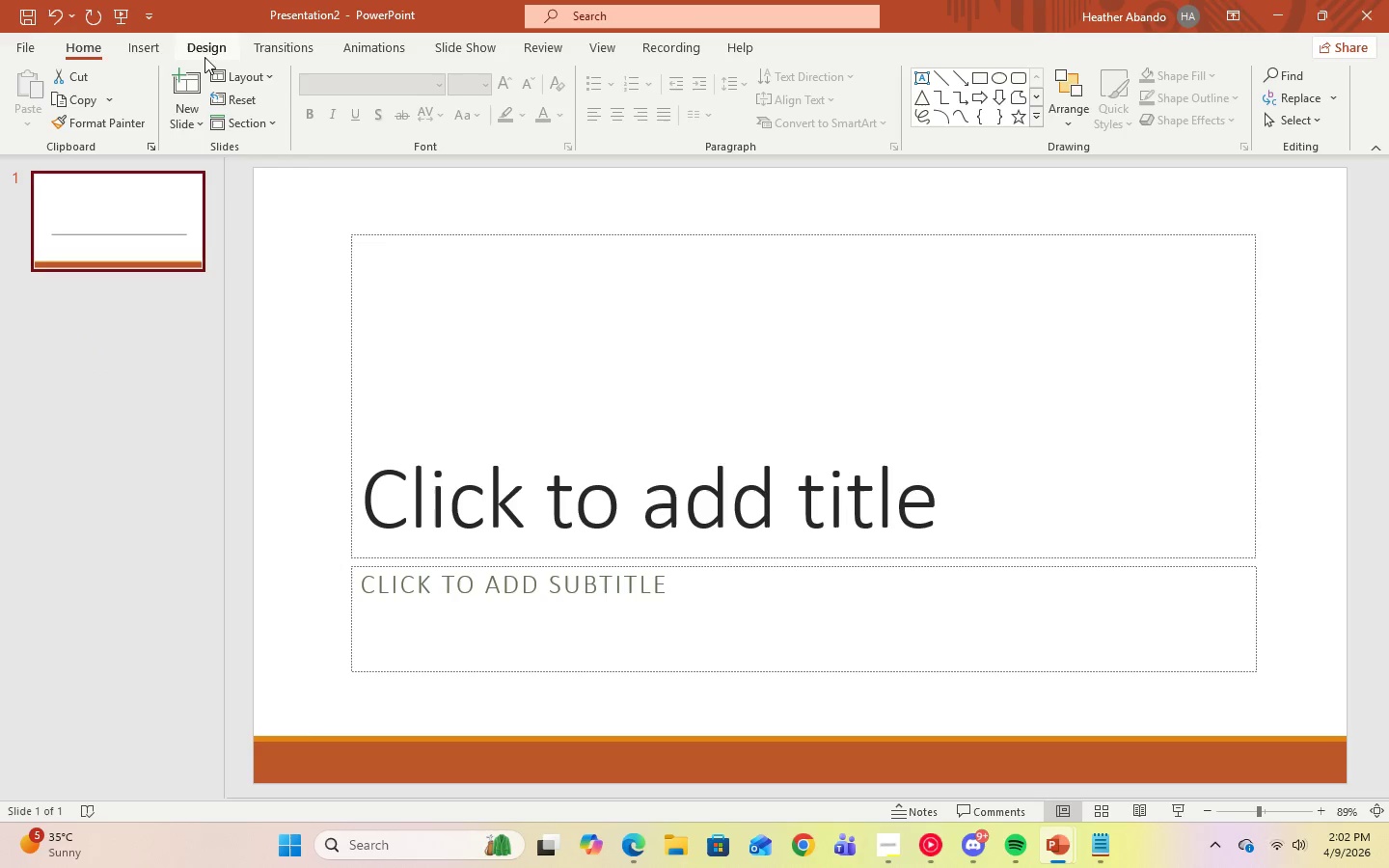 
left_click([209, 50])
 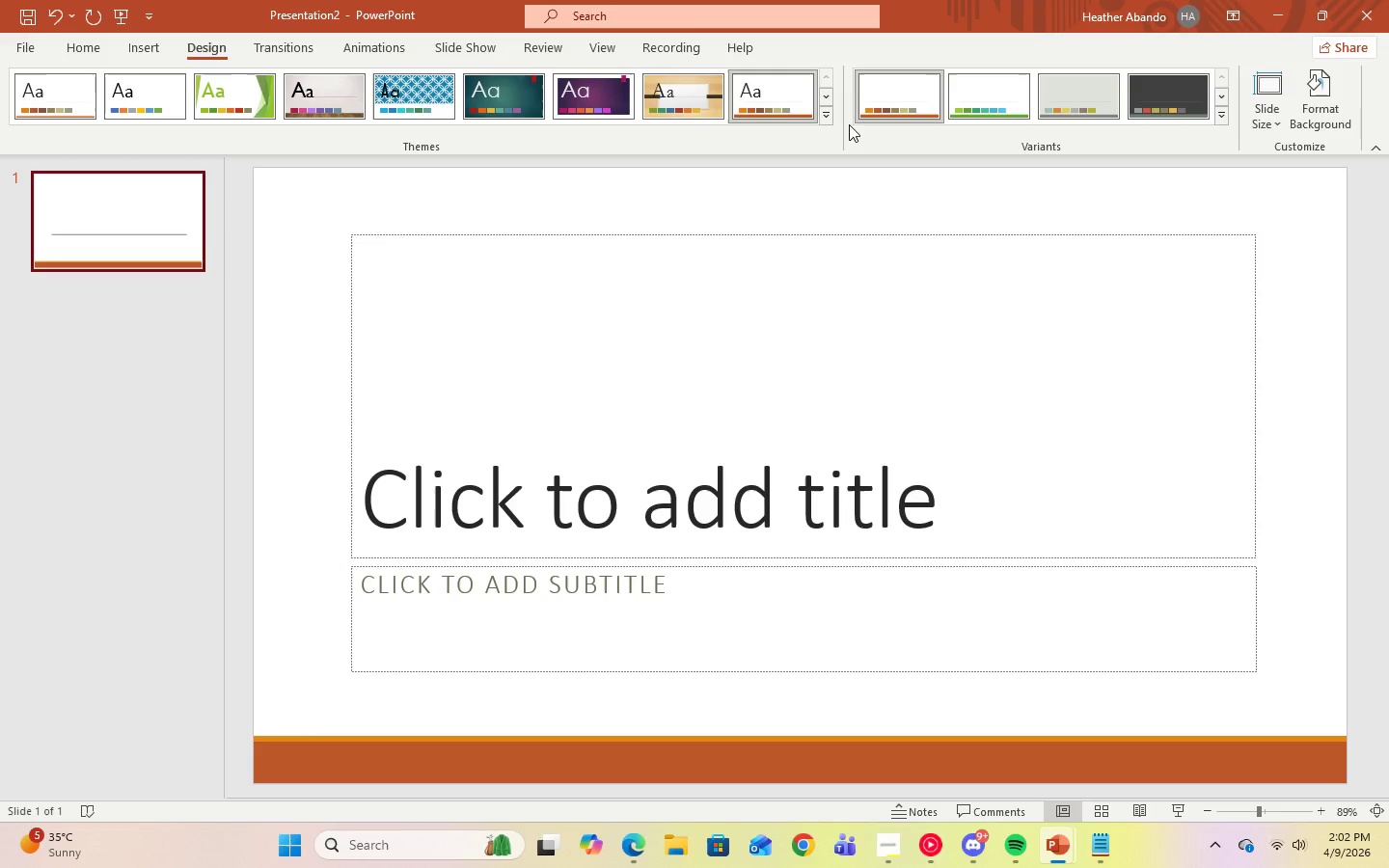 
left_click([831, 121])
 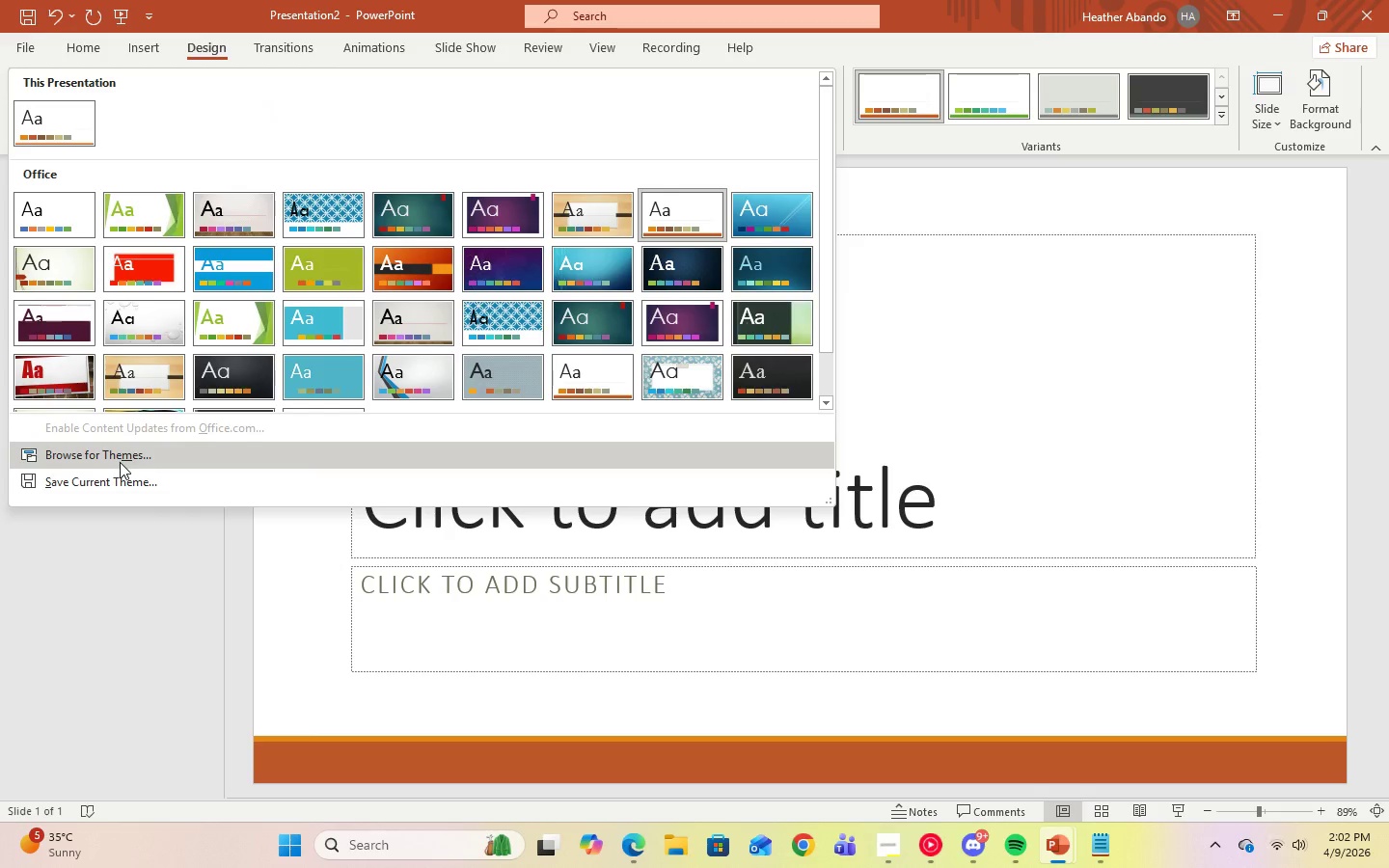 
left_click([120, 462])
 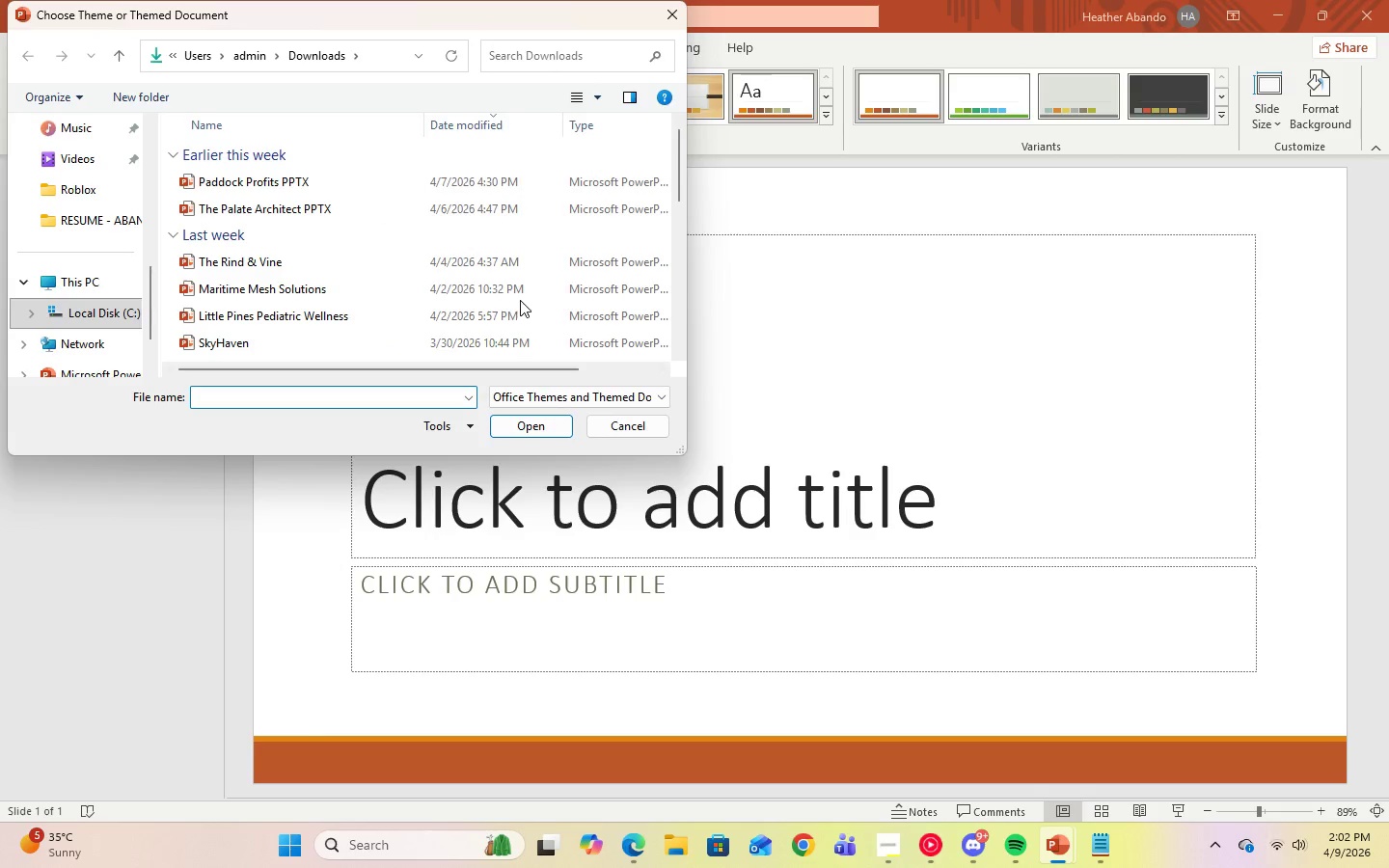 
scroll: coordinate [68, 217], scroll_direction: down, amount: 6.0
 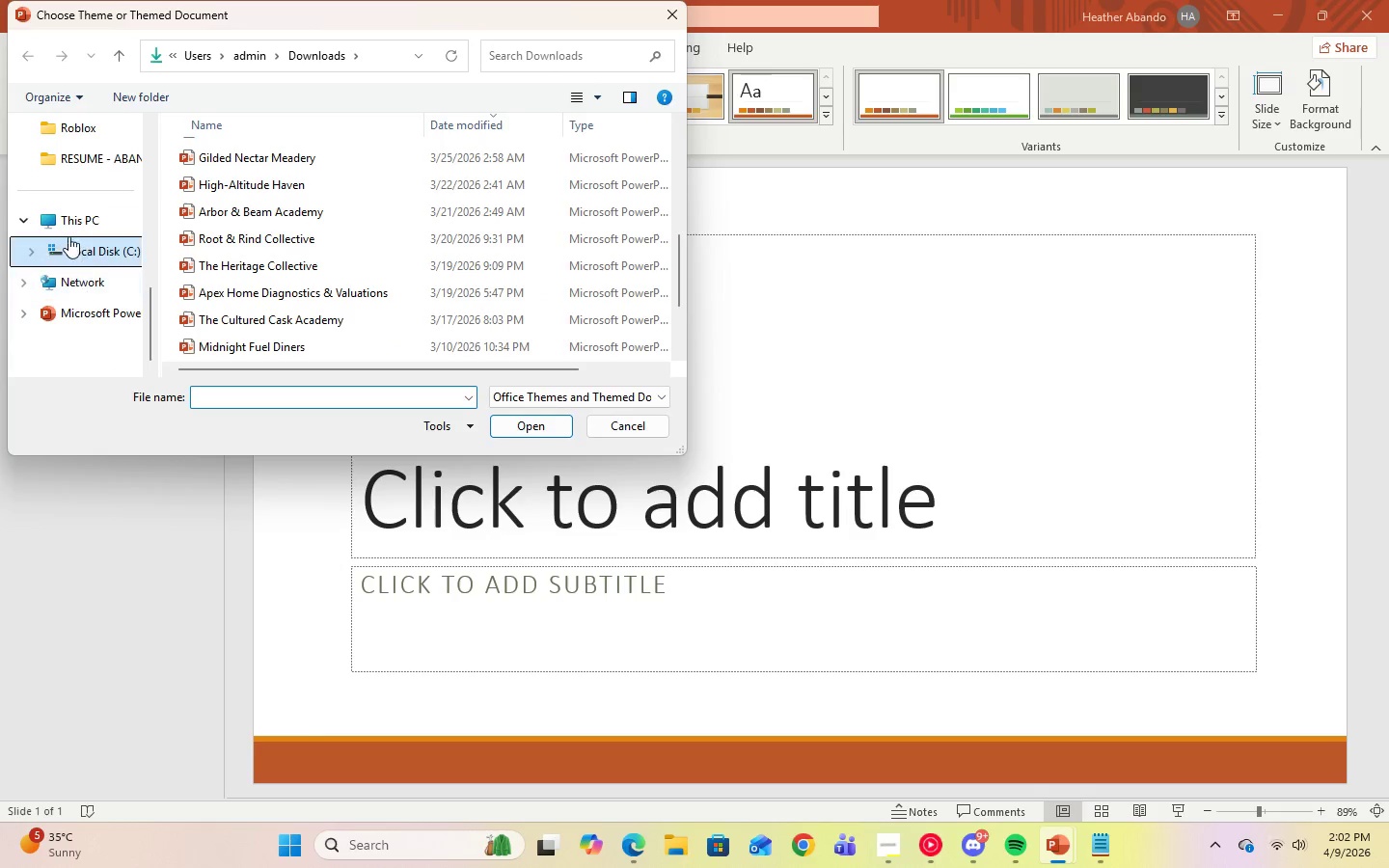 
scroll: coordinate [66, 235], scroll_direction: up, amount: 2.0
 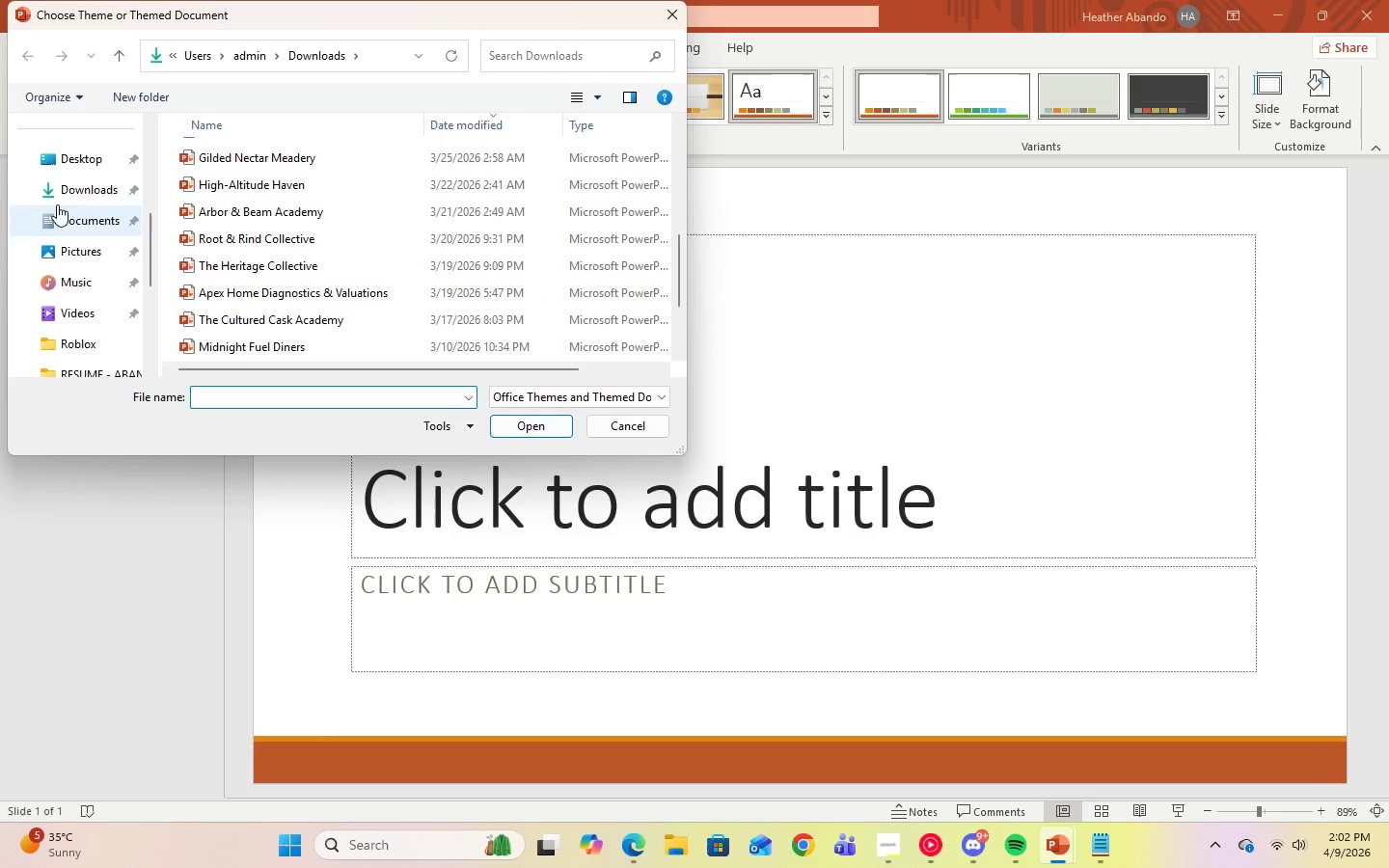 
left_click([56, 185])
 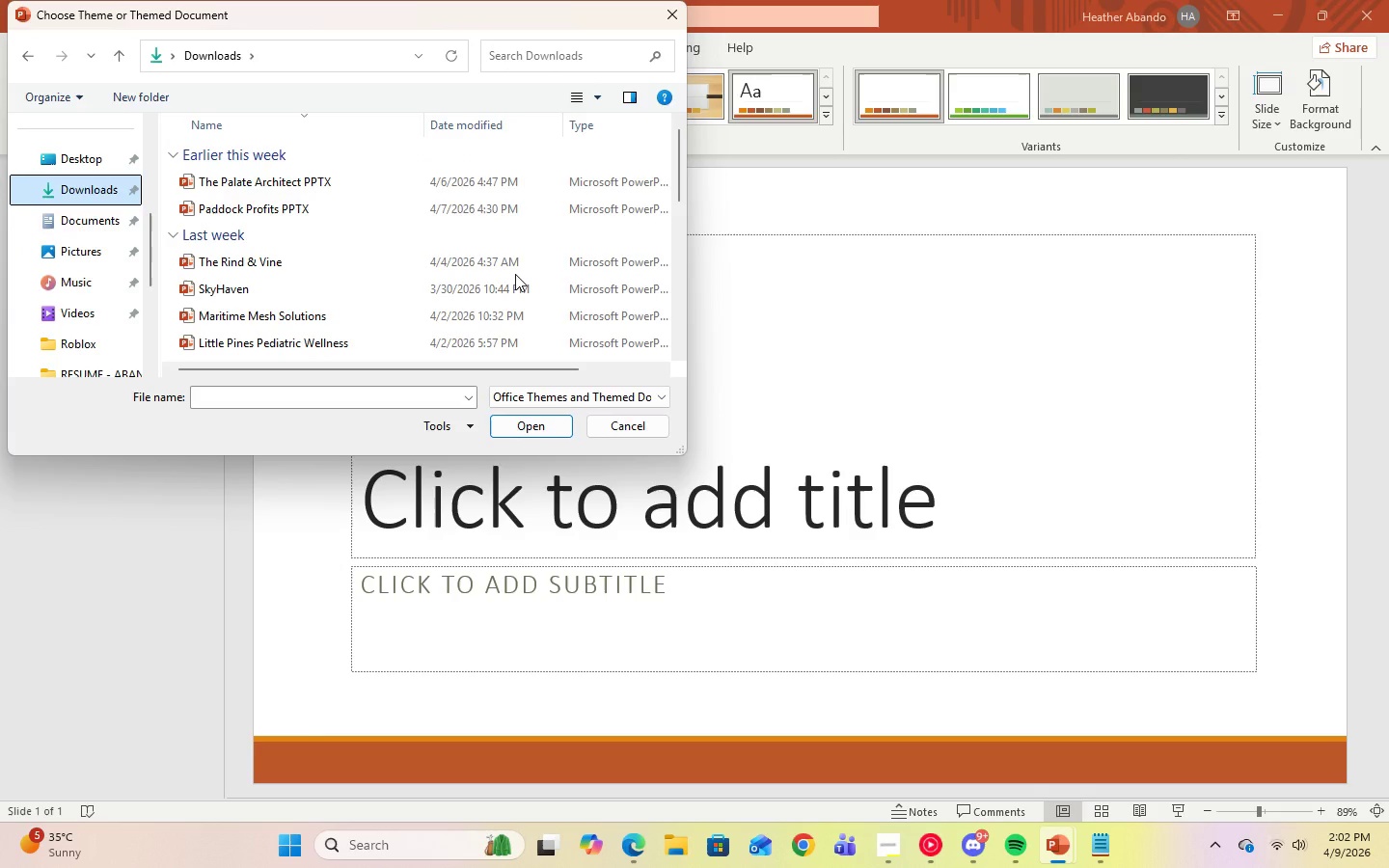 
scroll: coordinate [504, 283], scroll_direction: down, amount: 6.0
 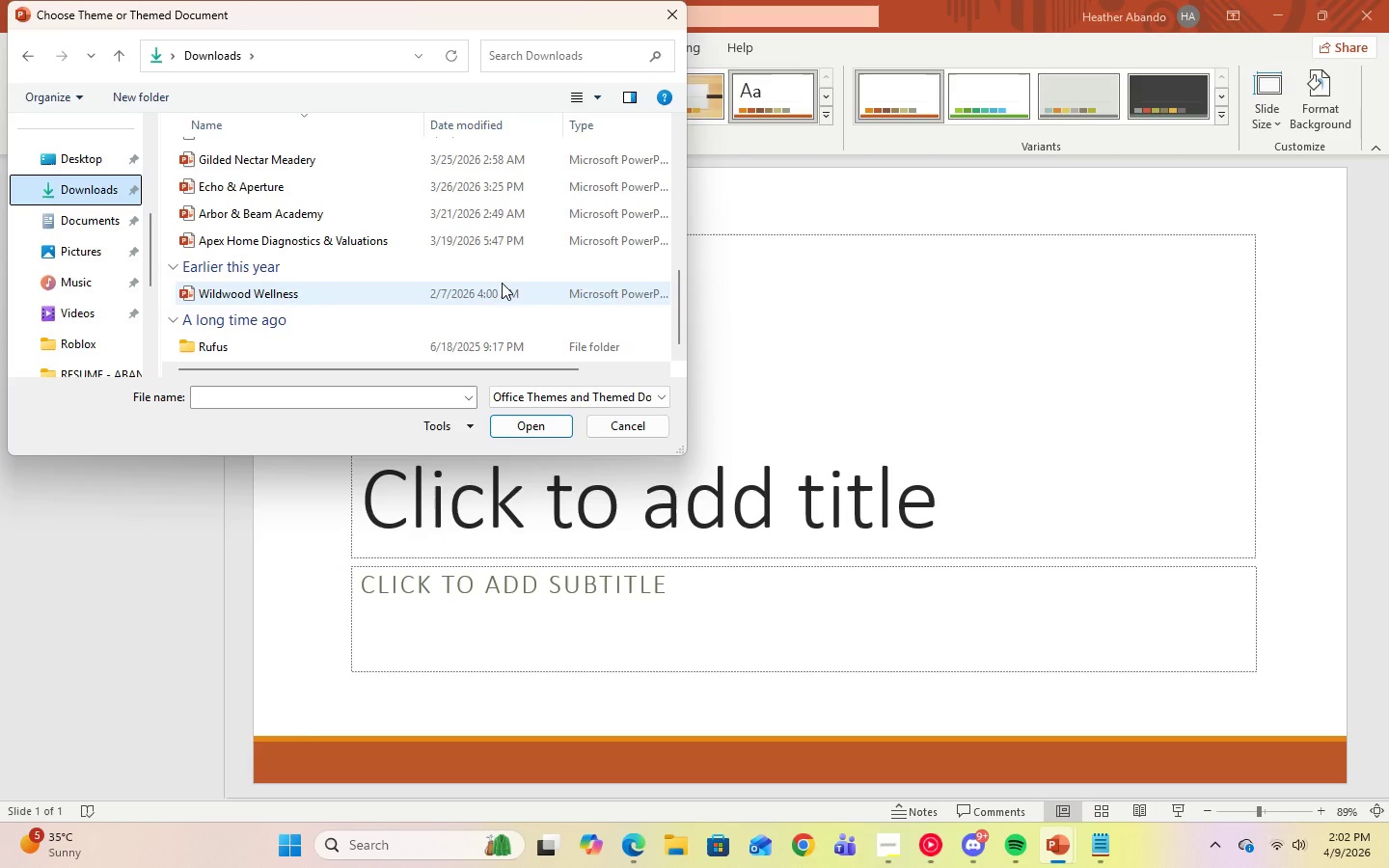 
scroll: coordinate [502, 283], scroll_direction: up, amount: 1.0
 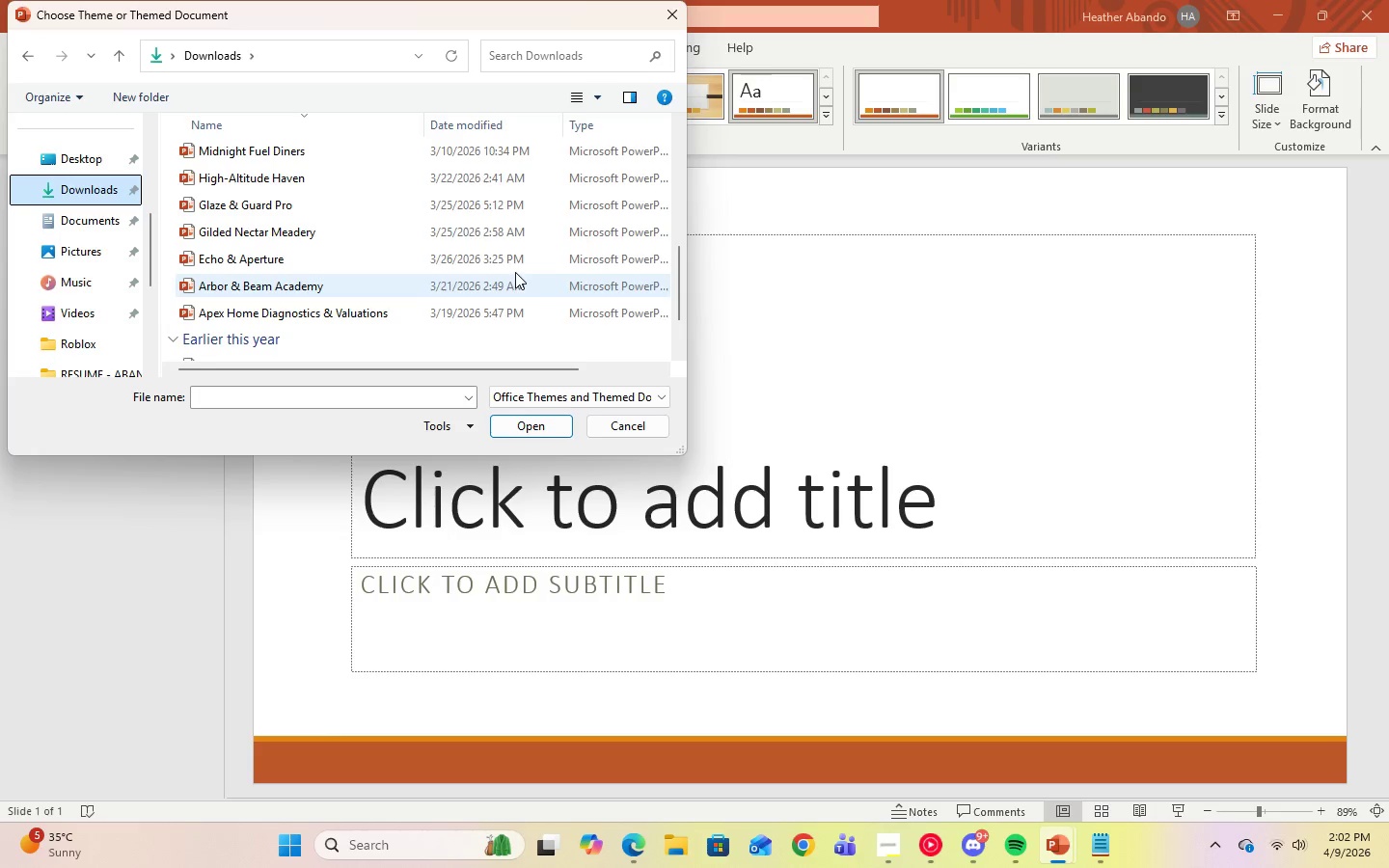 
wait(5.67)
 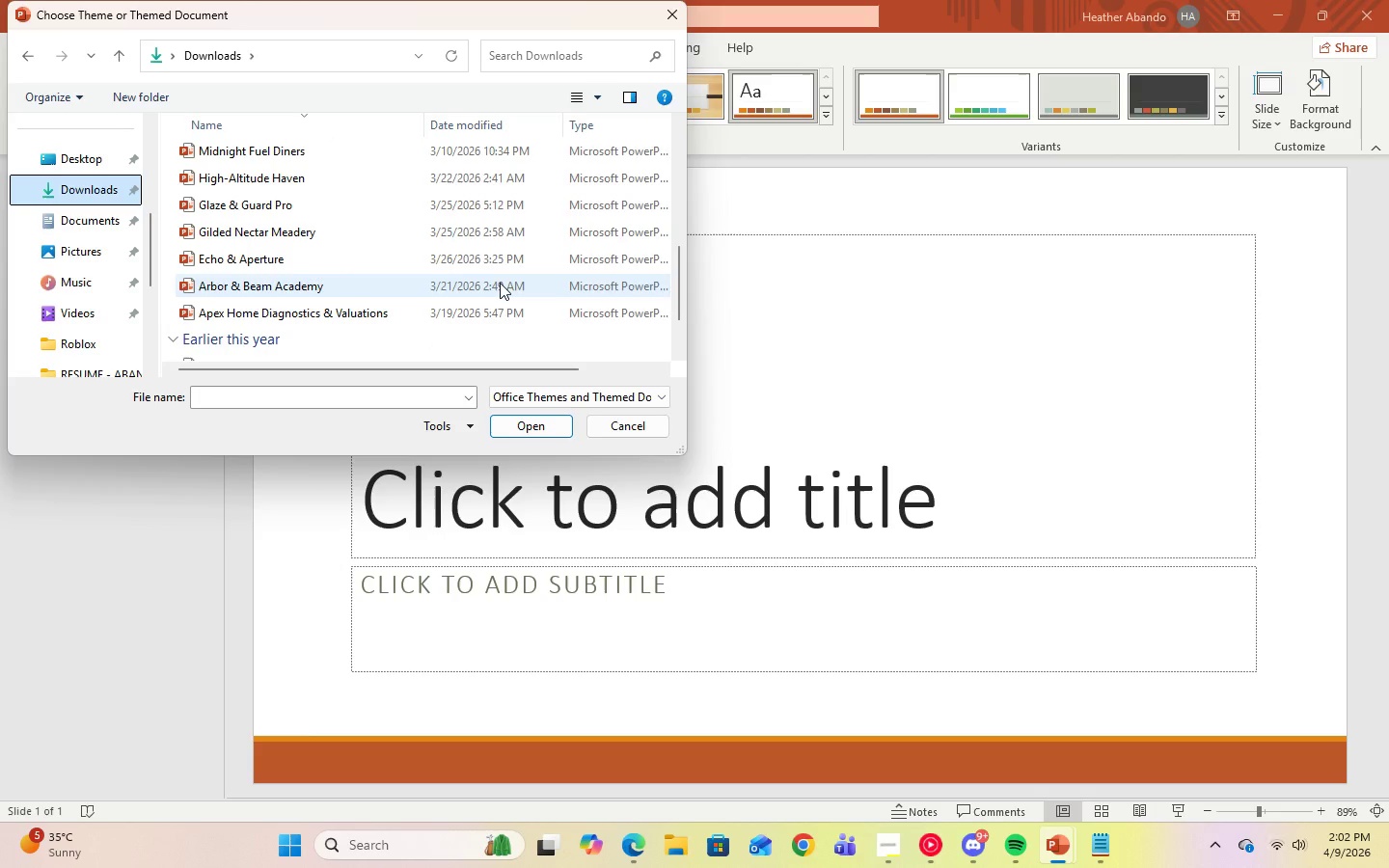 
left_click([626, 424])
 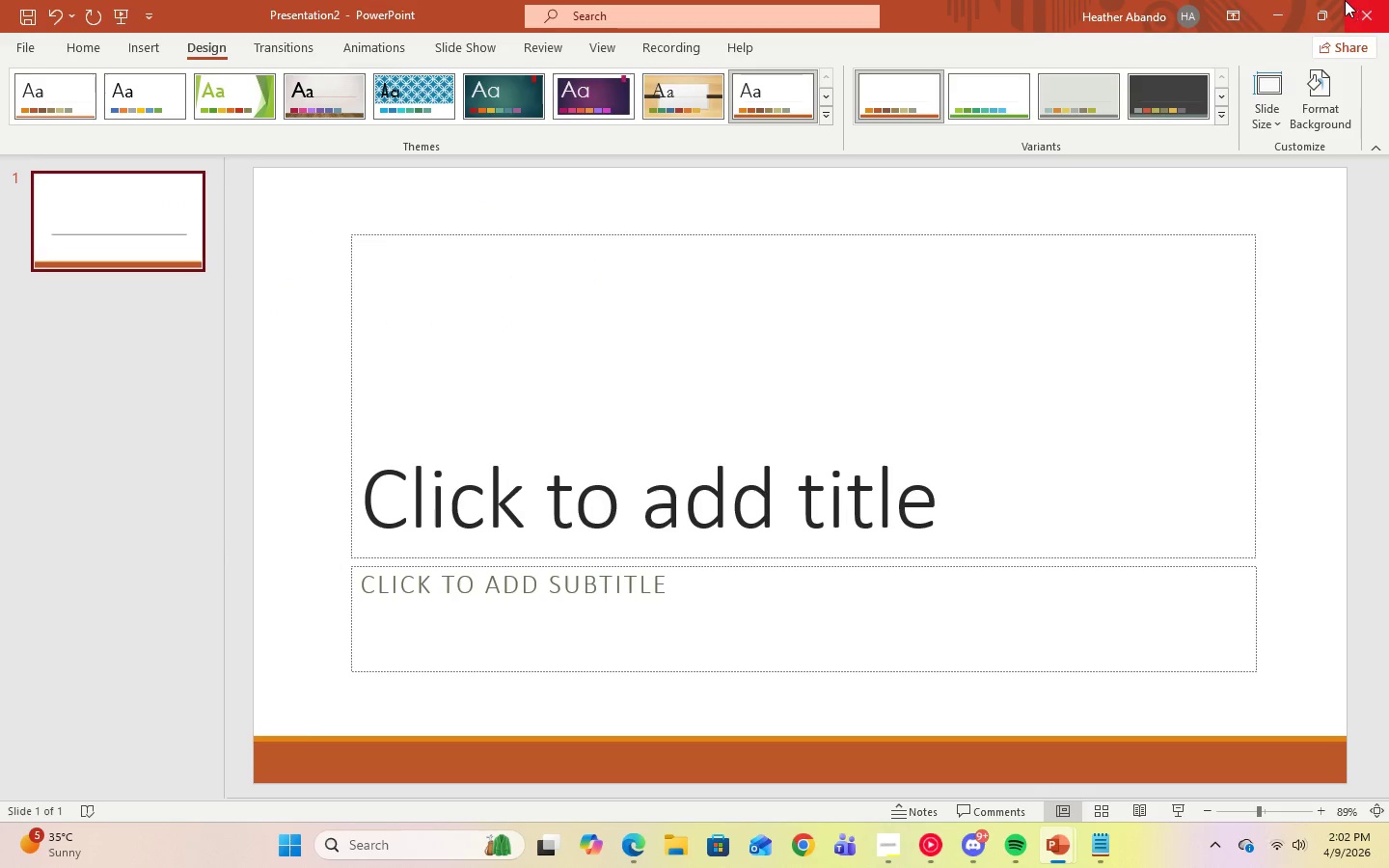 
left_click([1285, 15])